 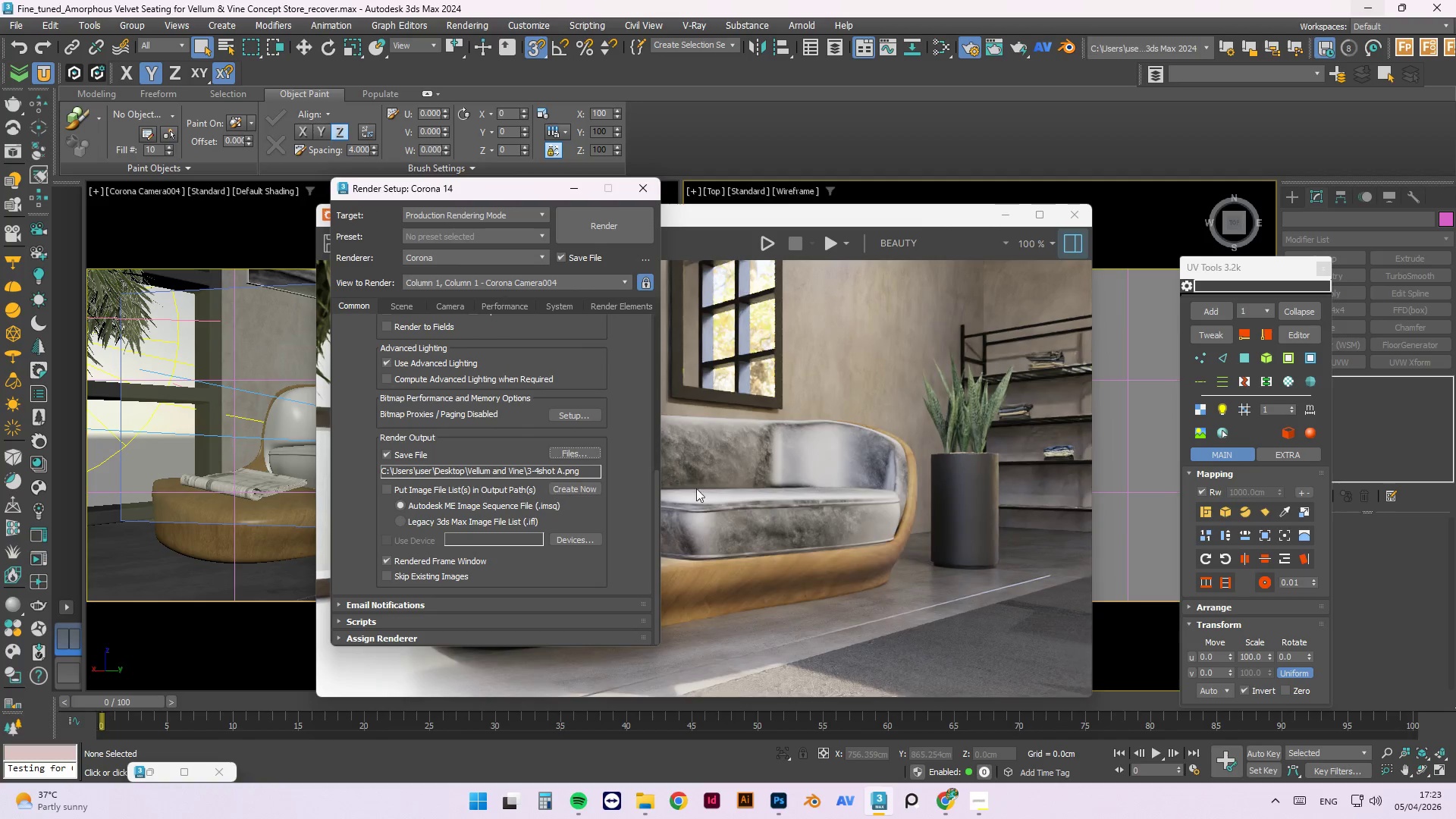 
scroll: coordinate [538, 425], scroll_direction: up, amount: 9.0
 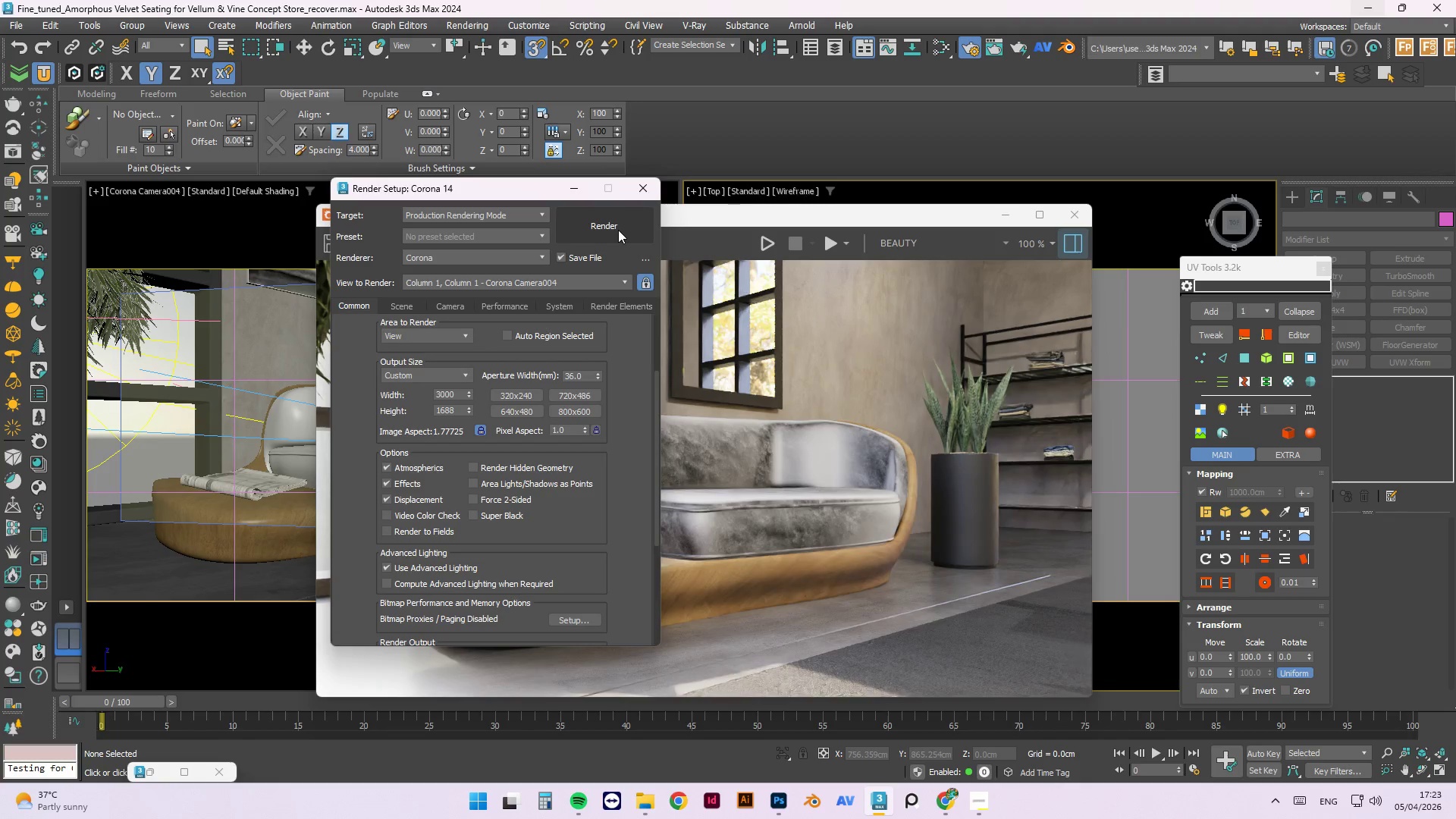 
left_click([689, 155])
 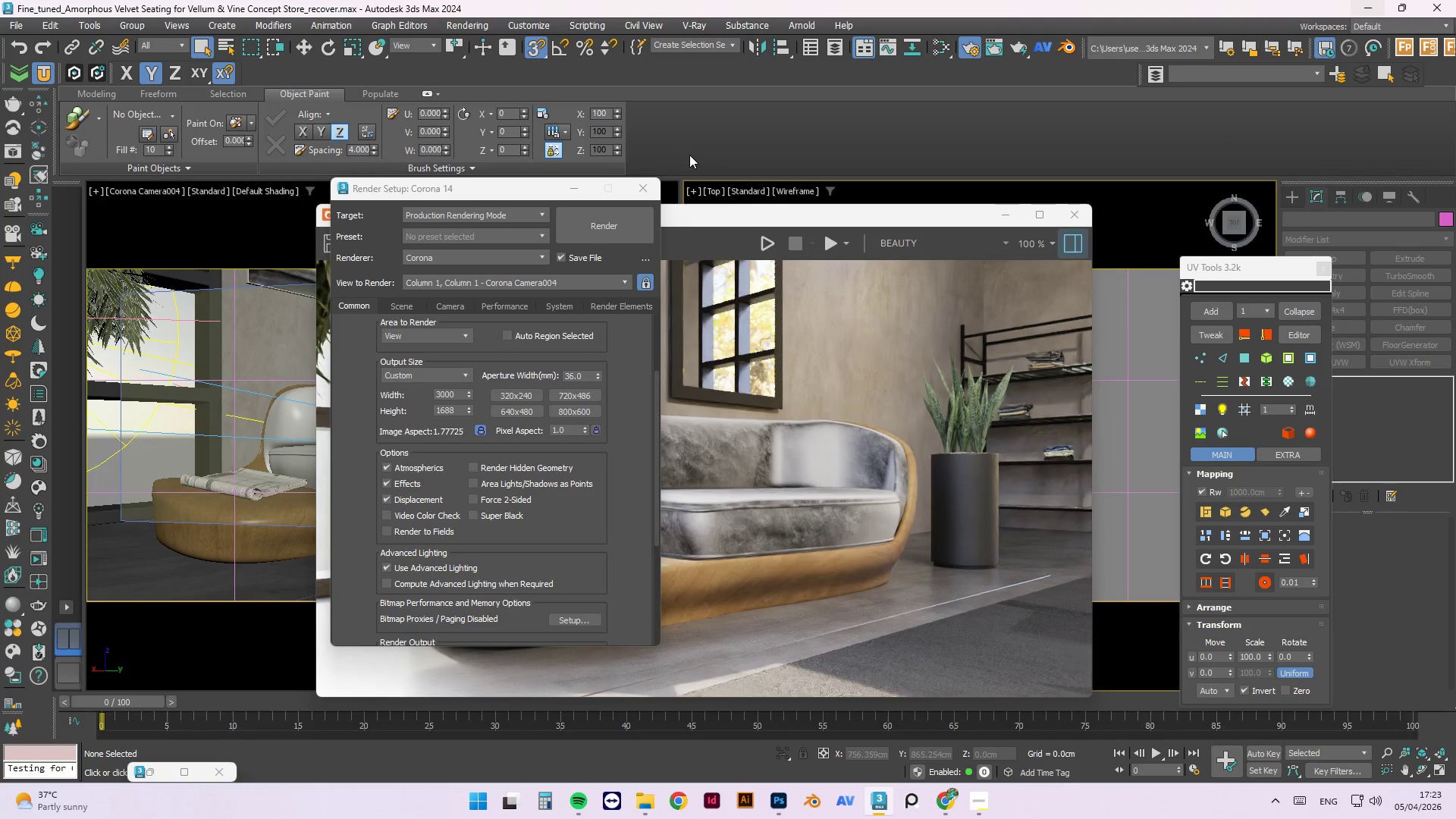 
key(Control+S)
 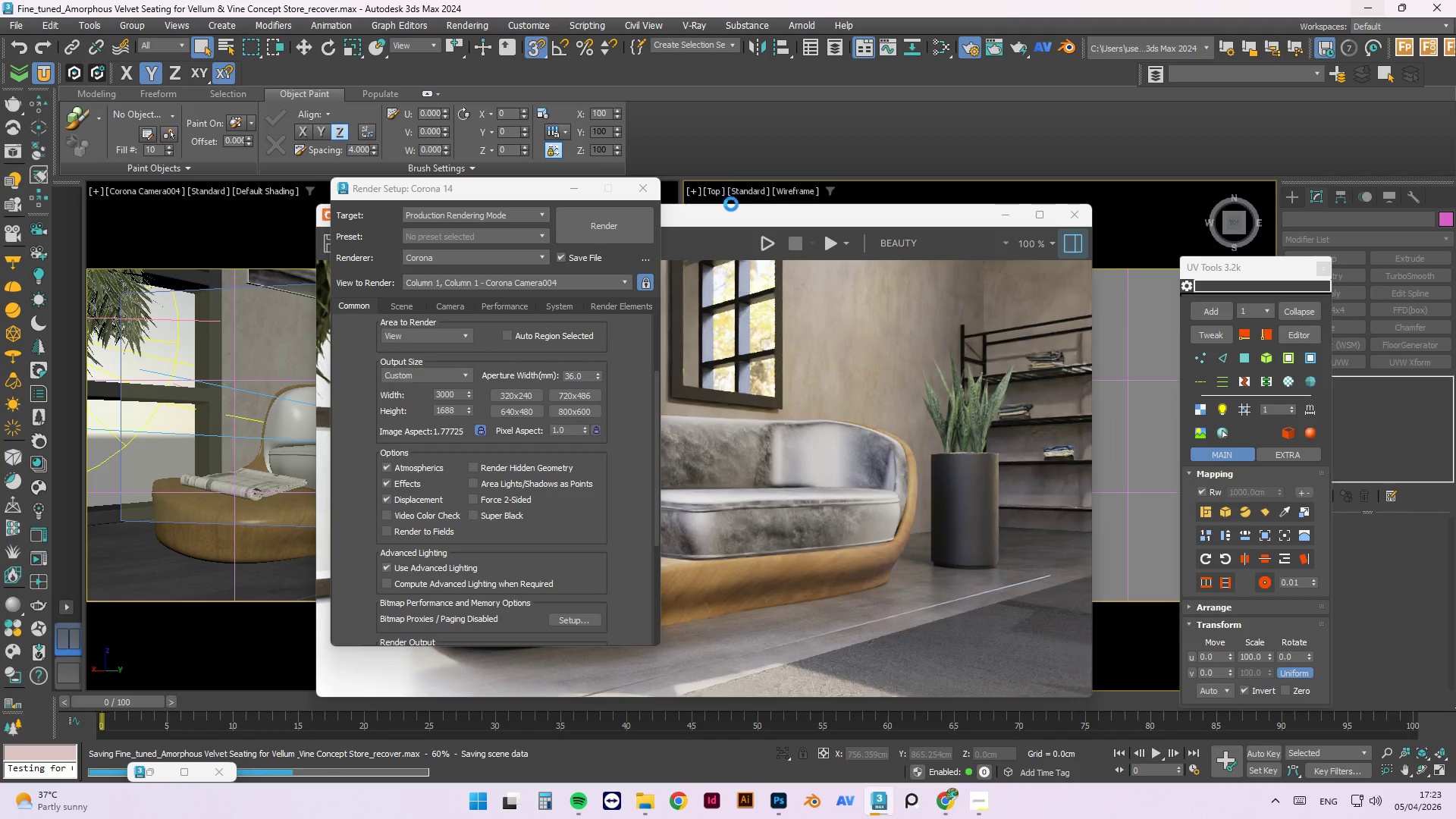 
left_click([732, 209])
 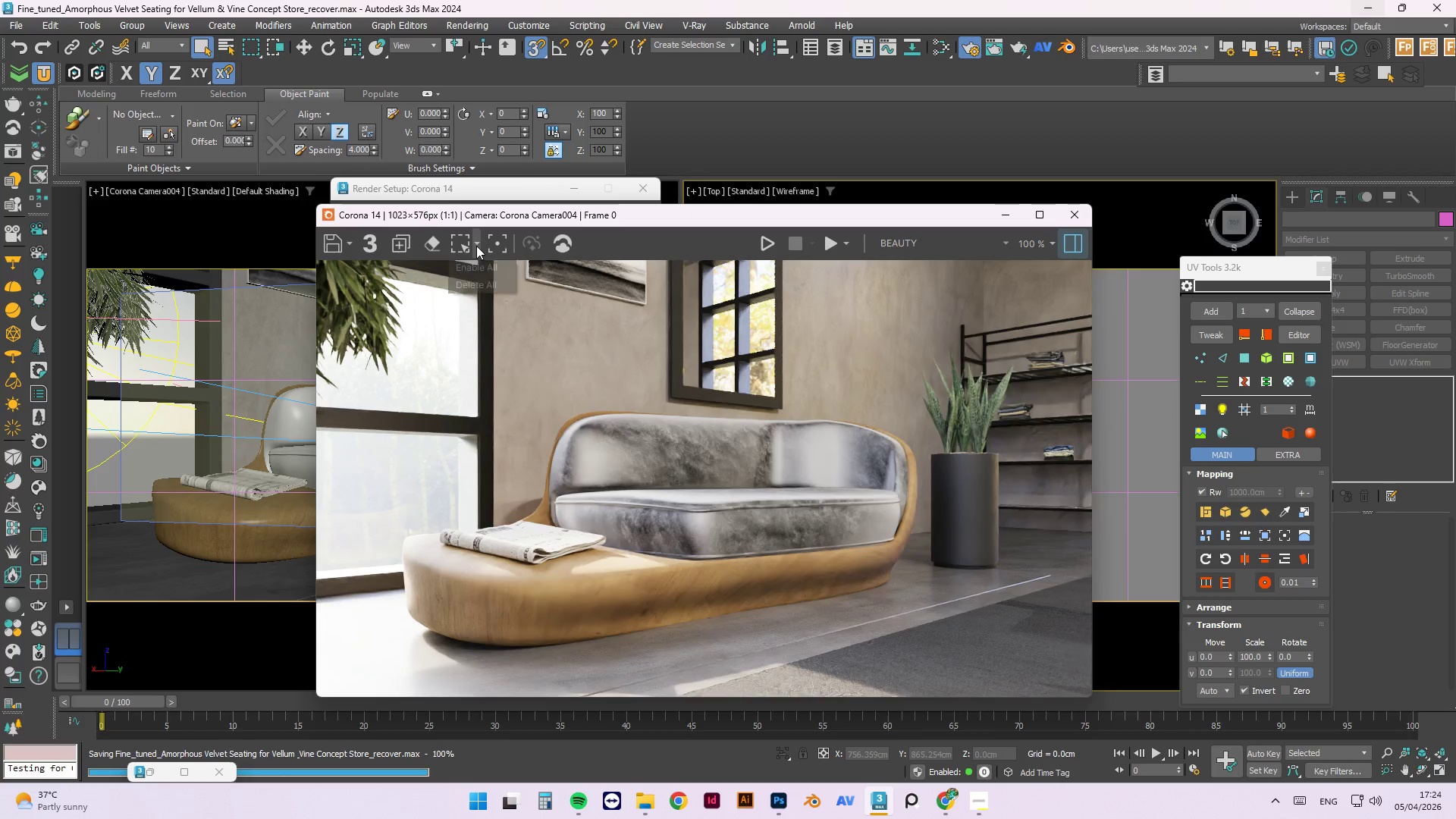 
left_click([479, 282])
 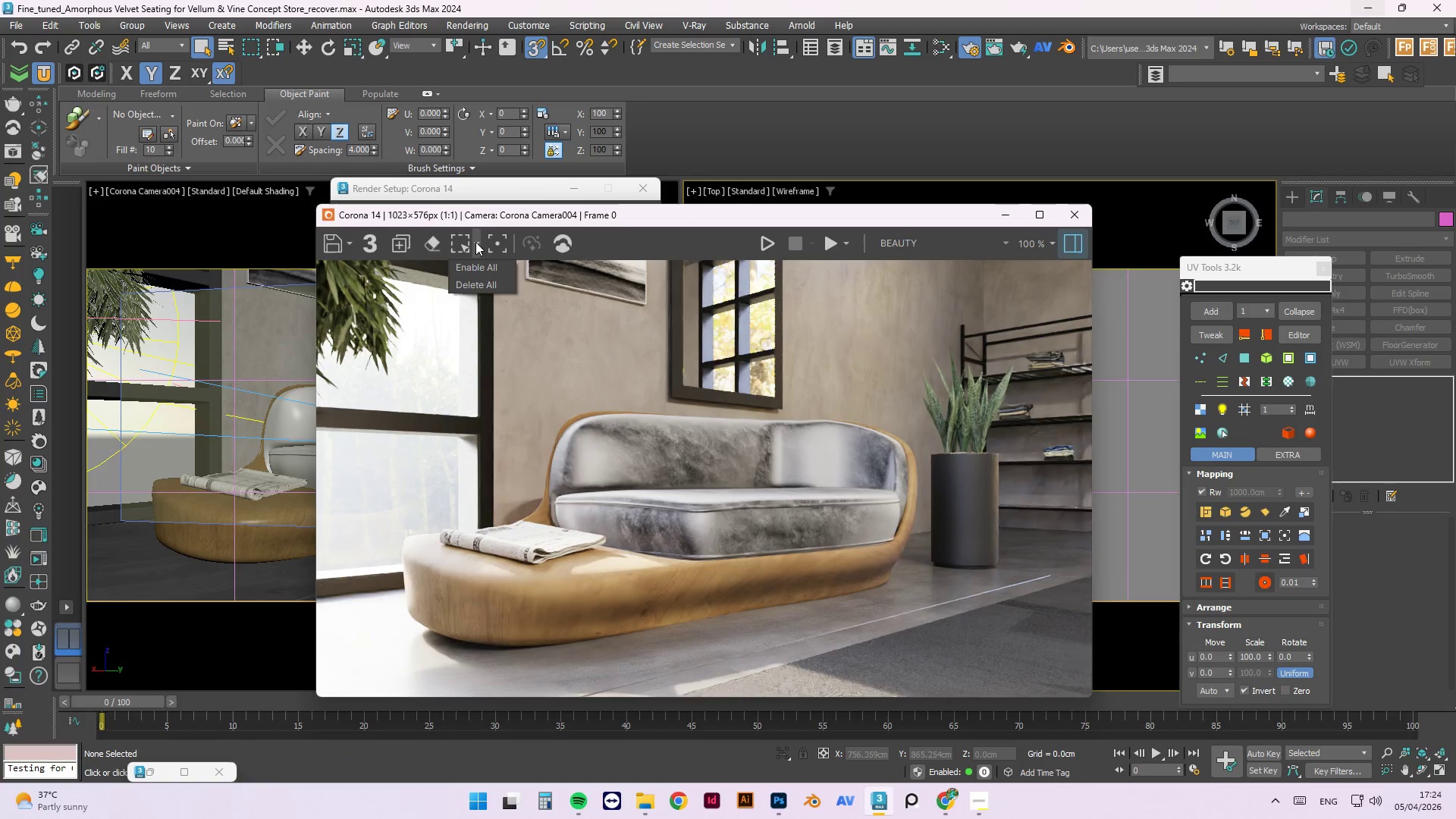 
double_click([475, 264])
 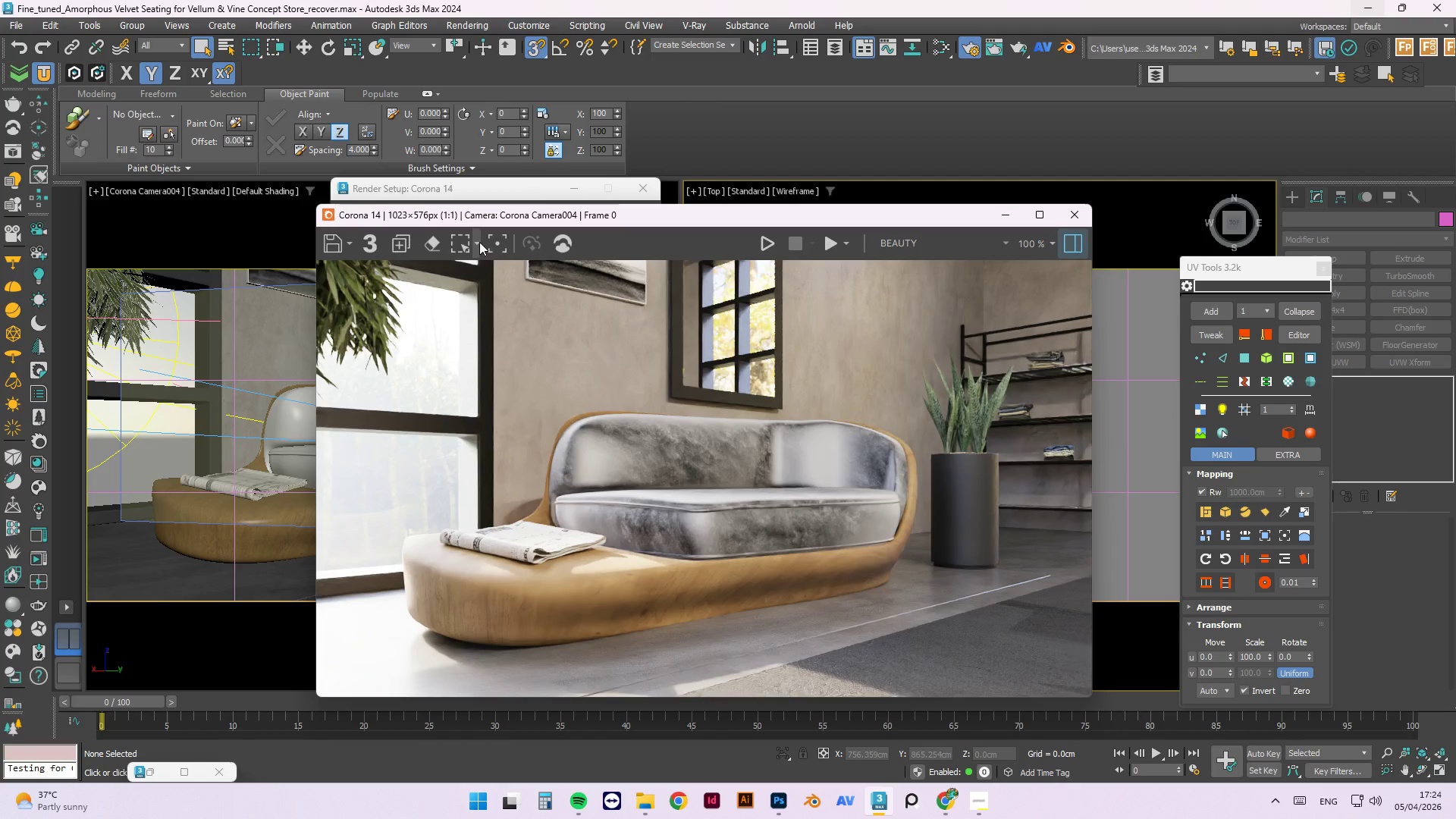 
left_click([475, 243])
 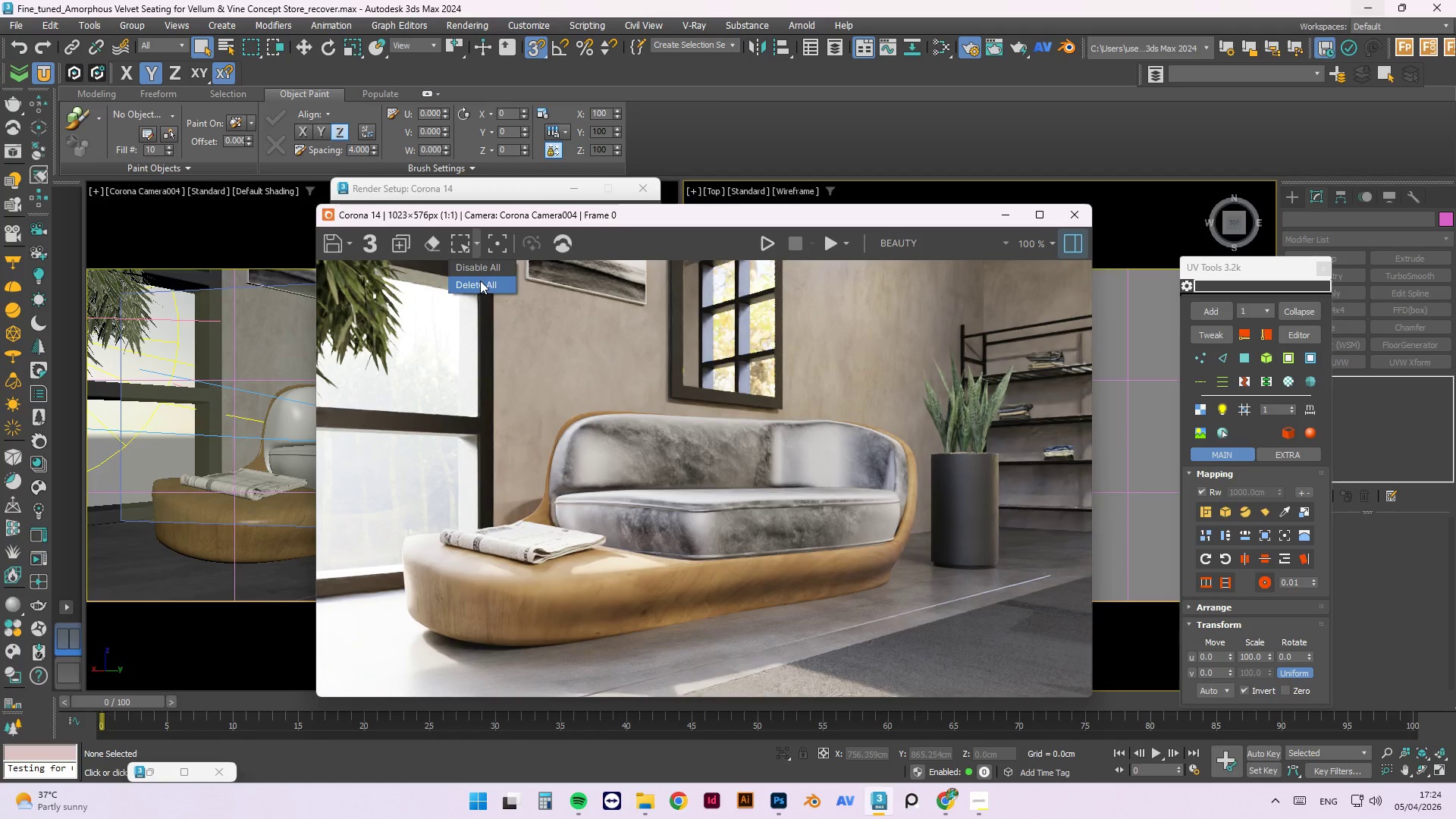 
left_click([481, 269])
 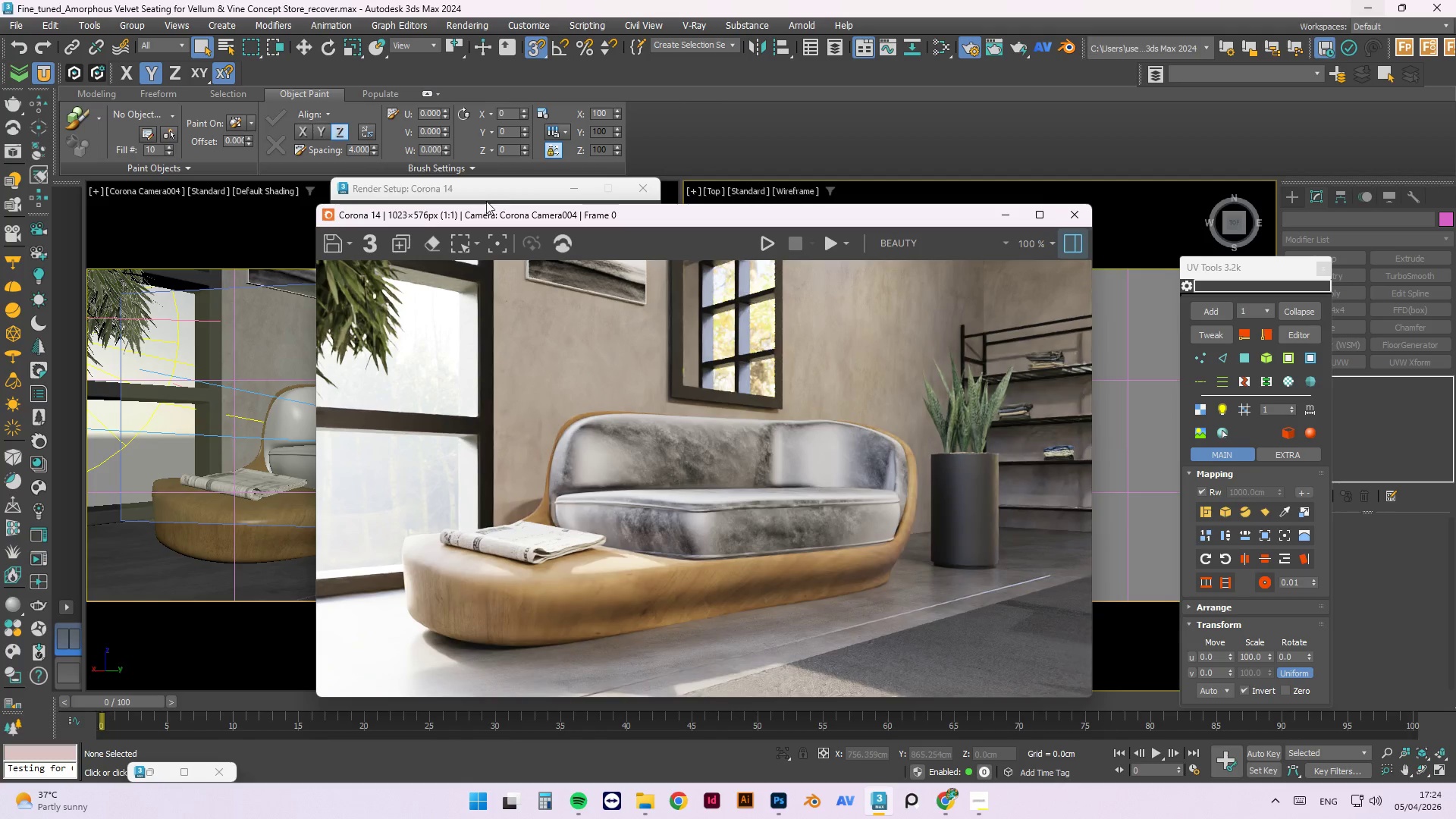 
left_click([502, 191])
 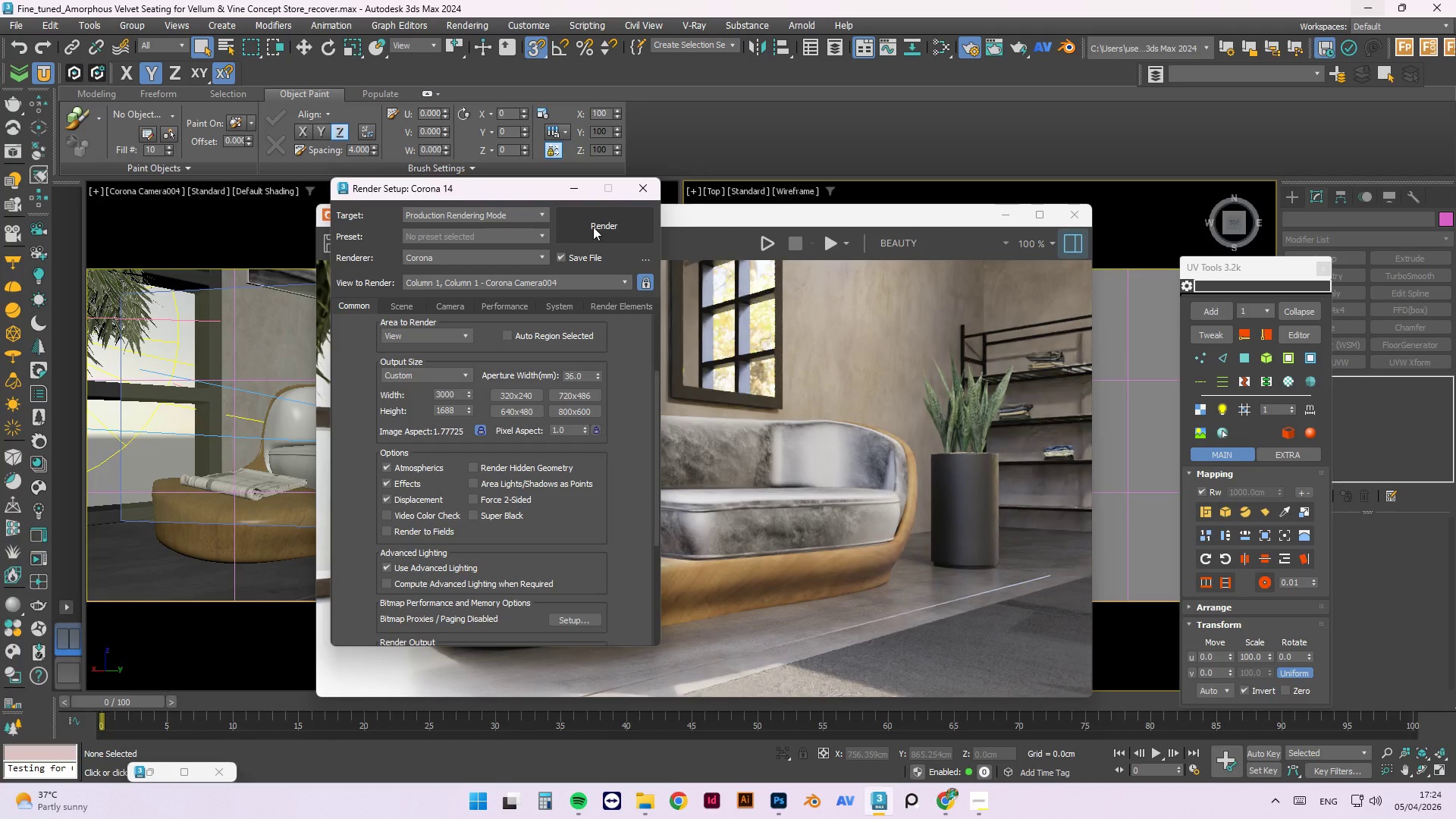 
left_click([593, 227])
 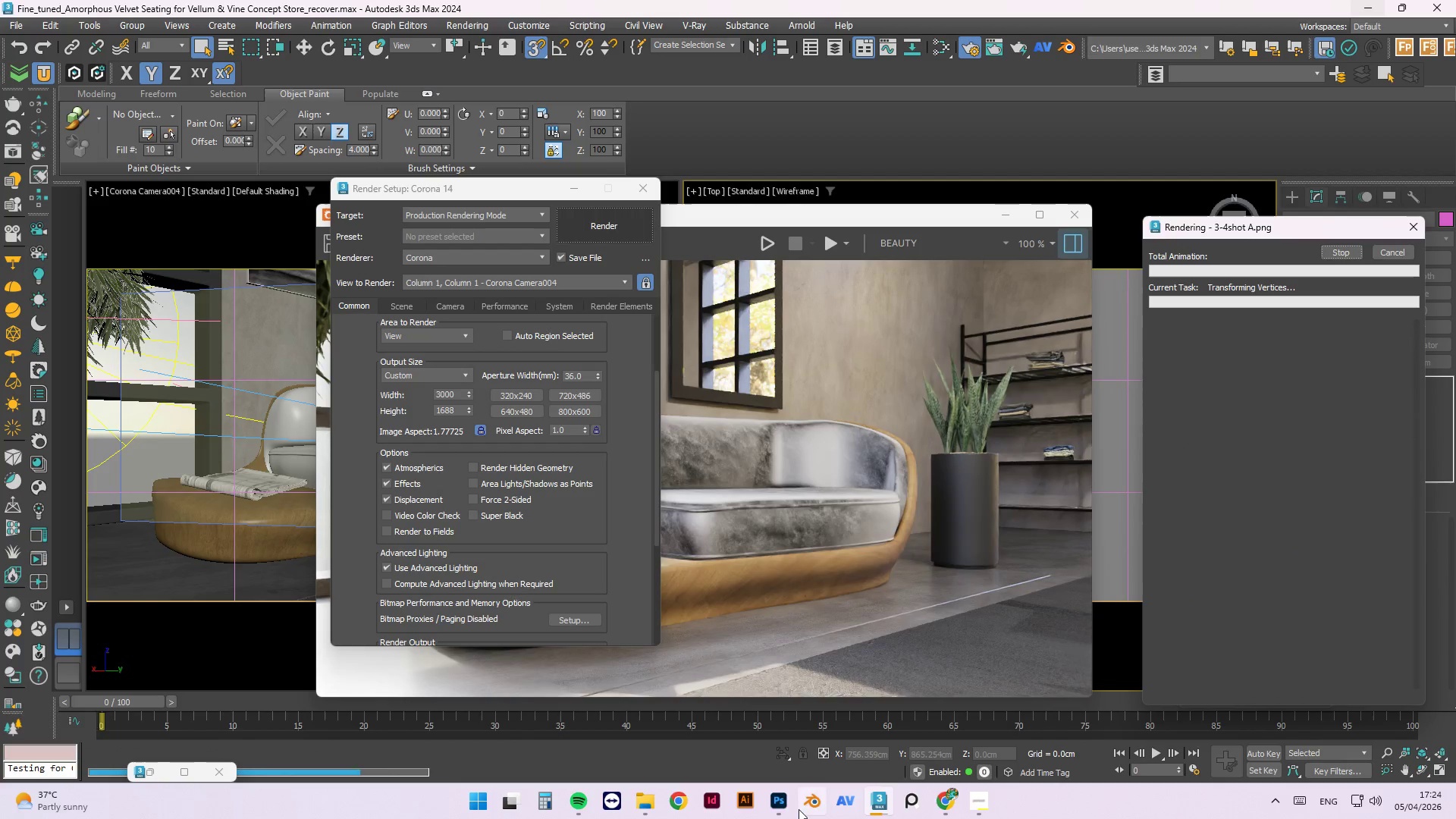 
left_click([788, 809])
 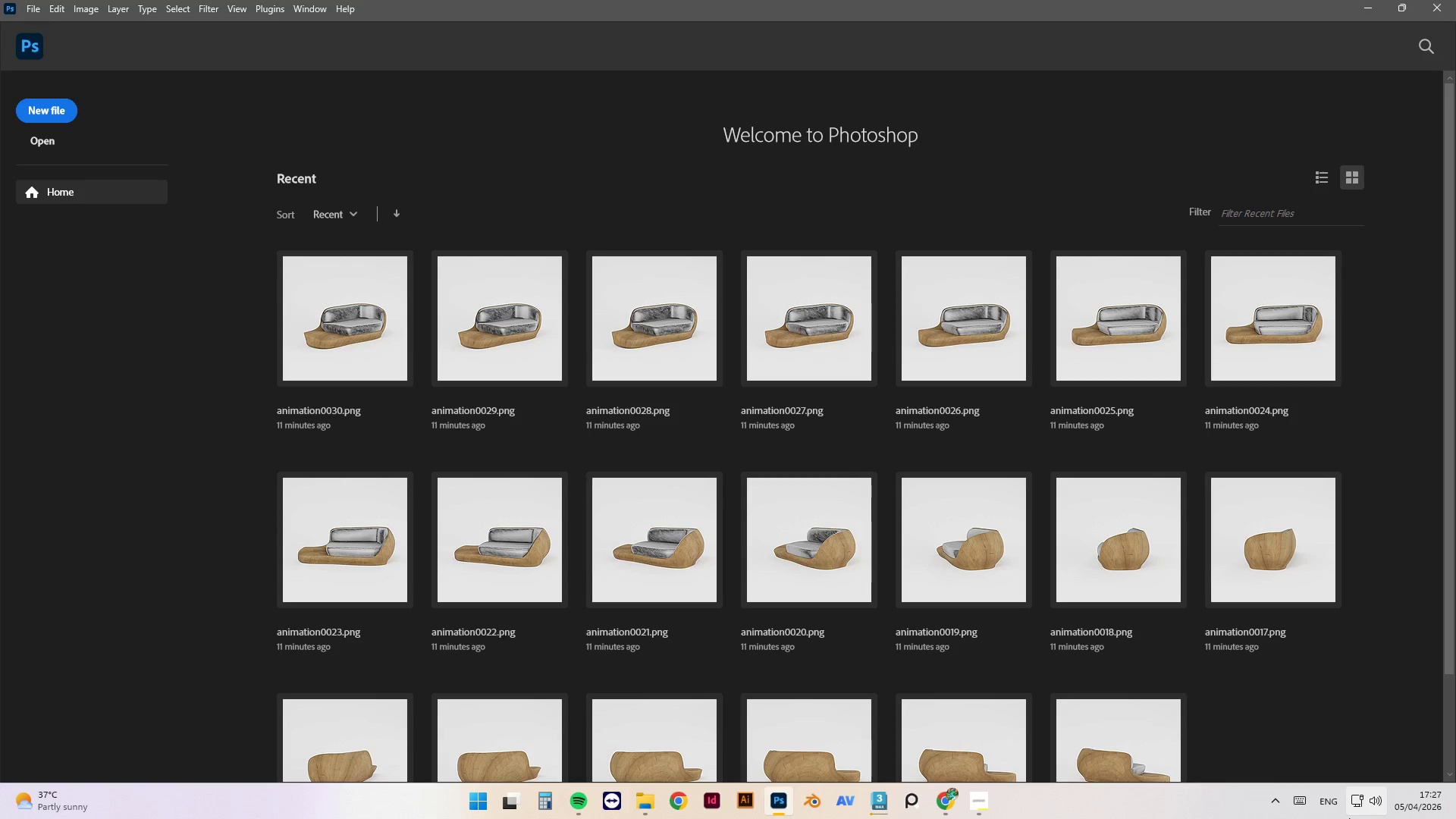 
wait(215.56)
 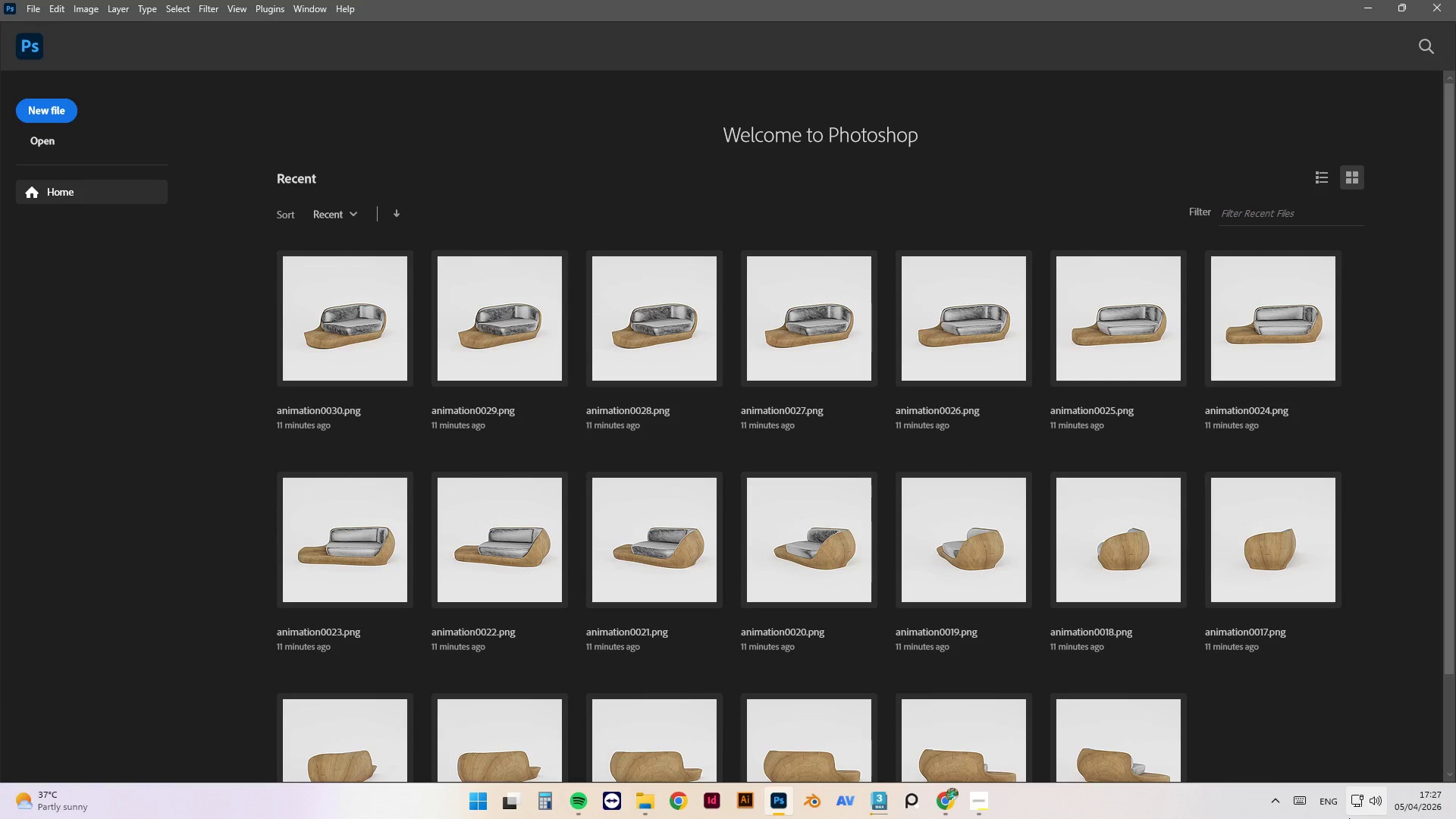 
left_click([974, 801])